 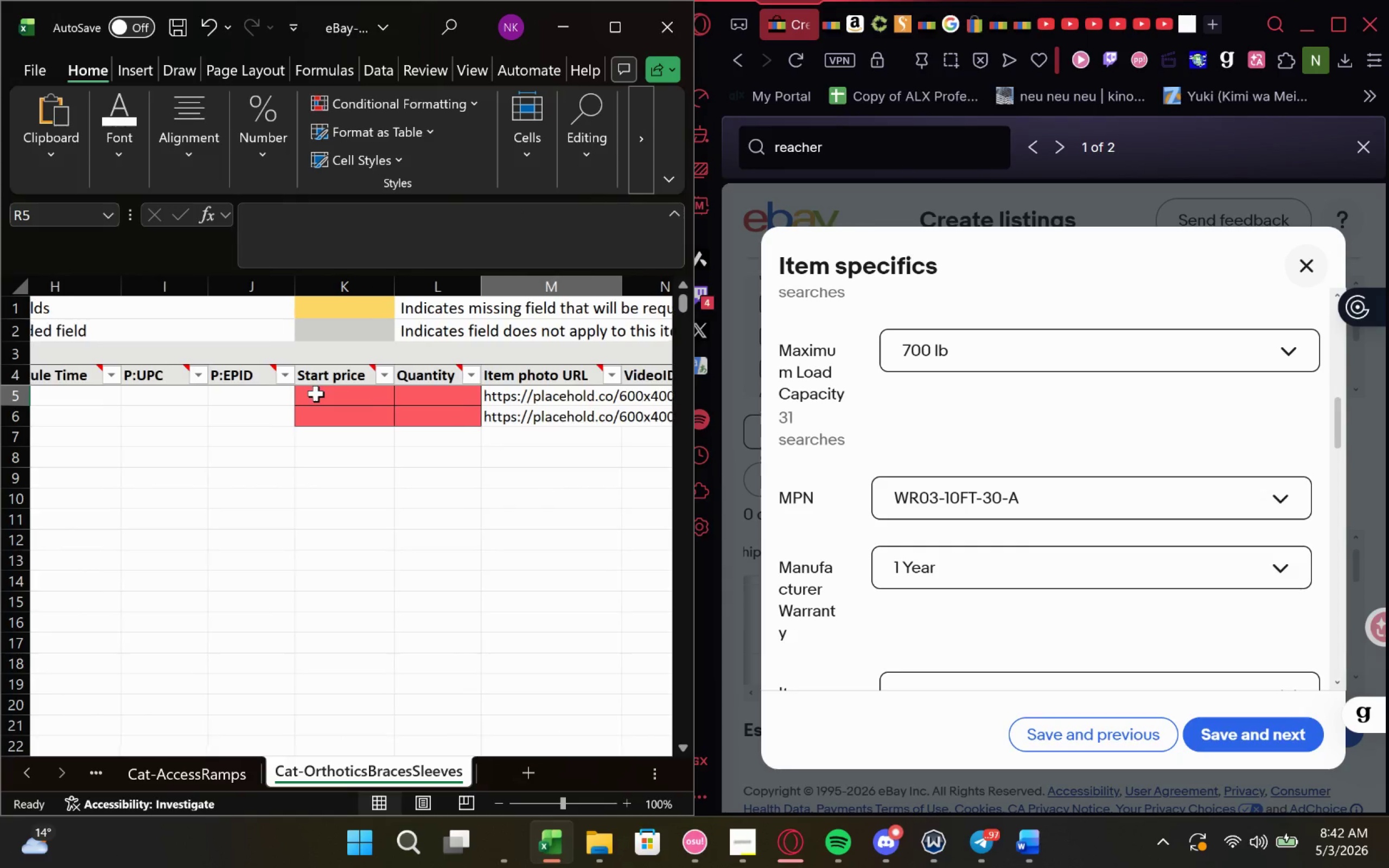 
left_click([366, 404])
 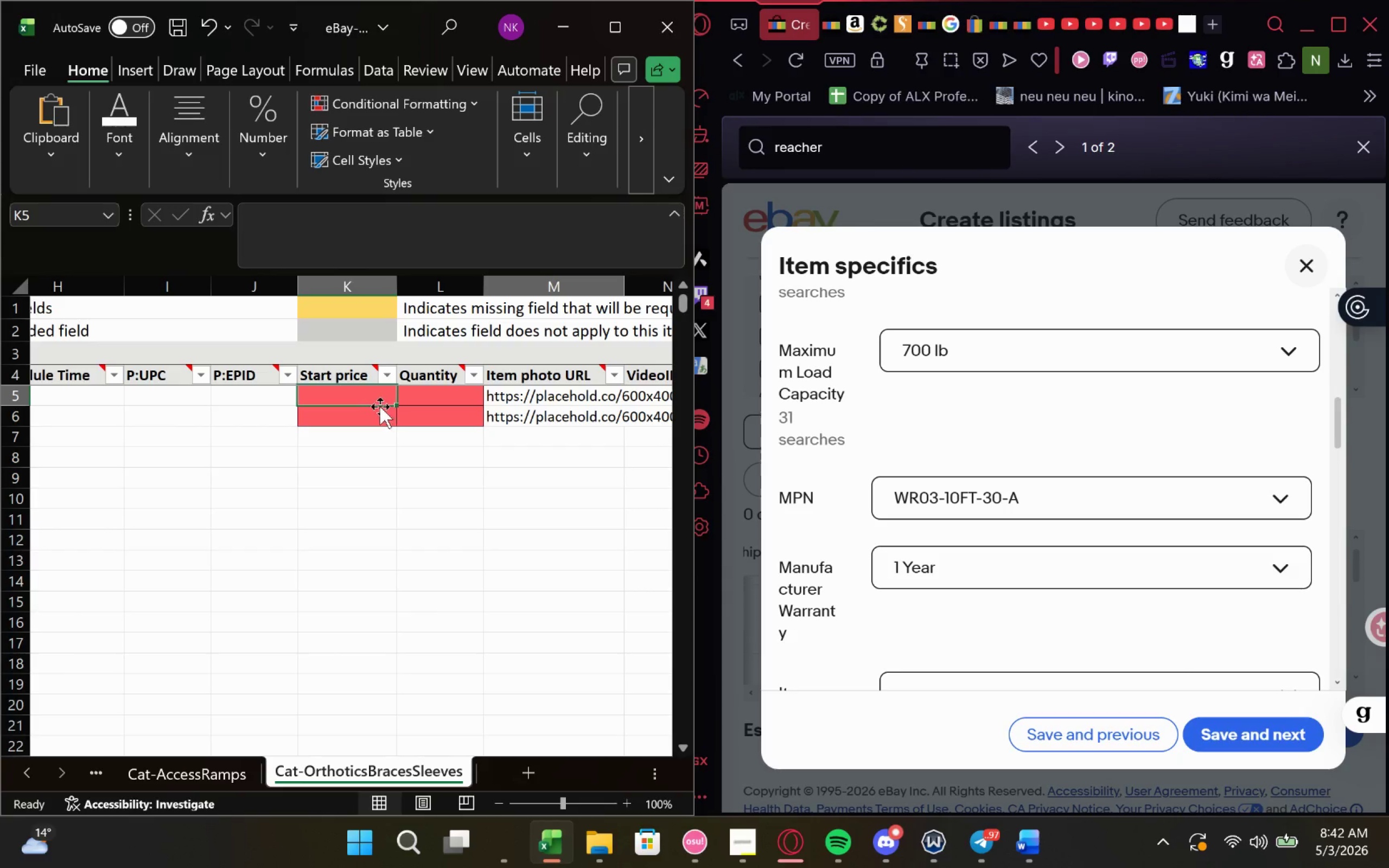 
wait(13.66)
 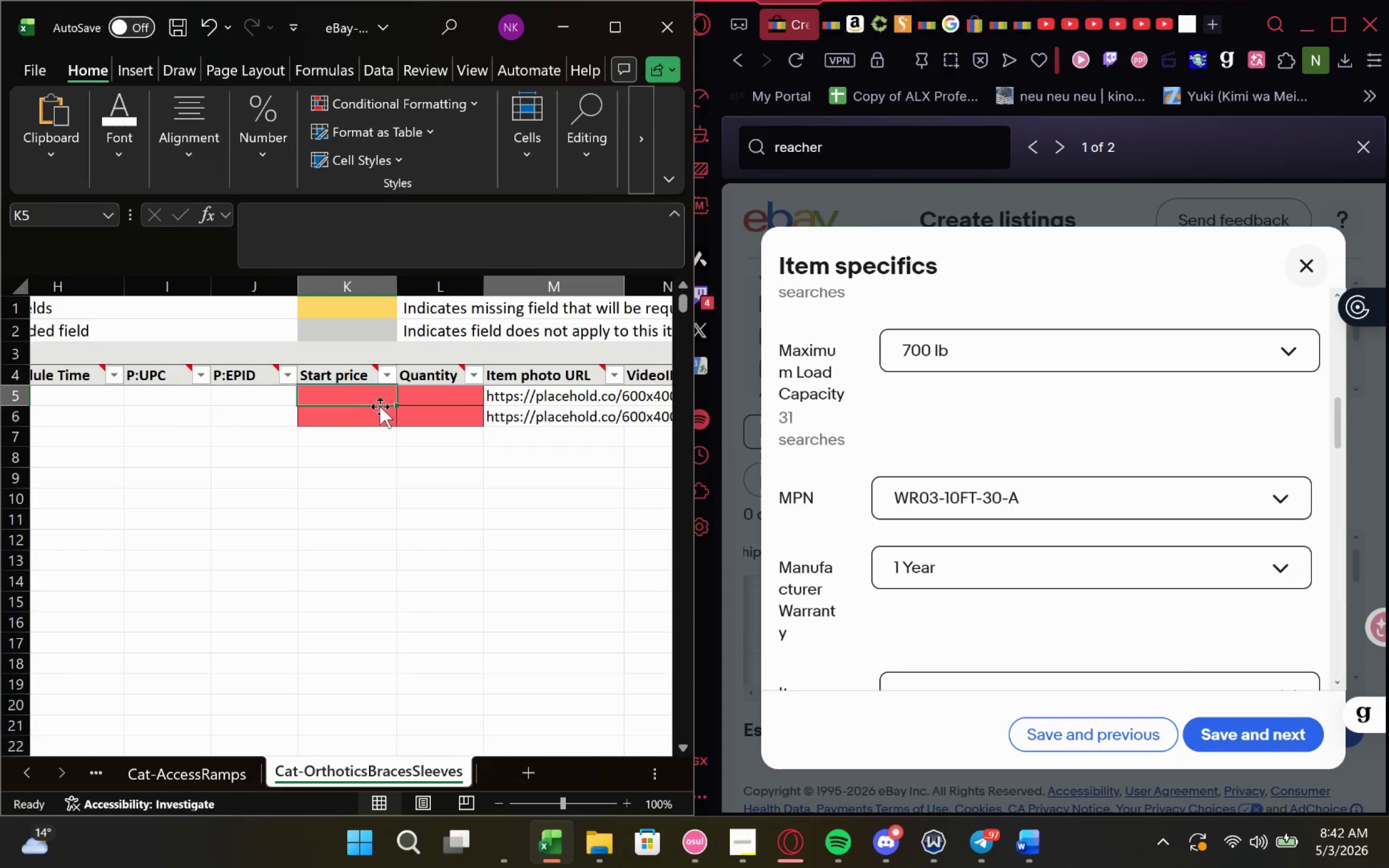 
type(12.66)
 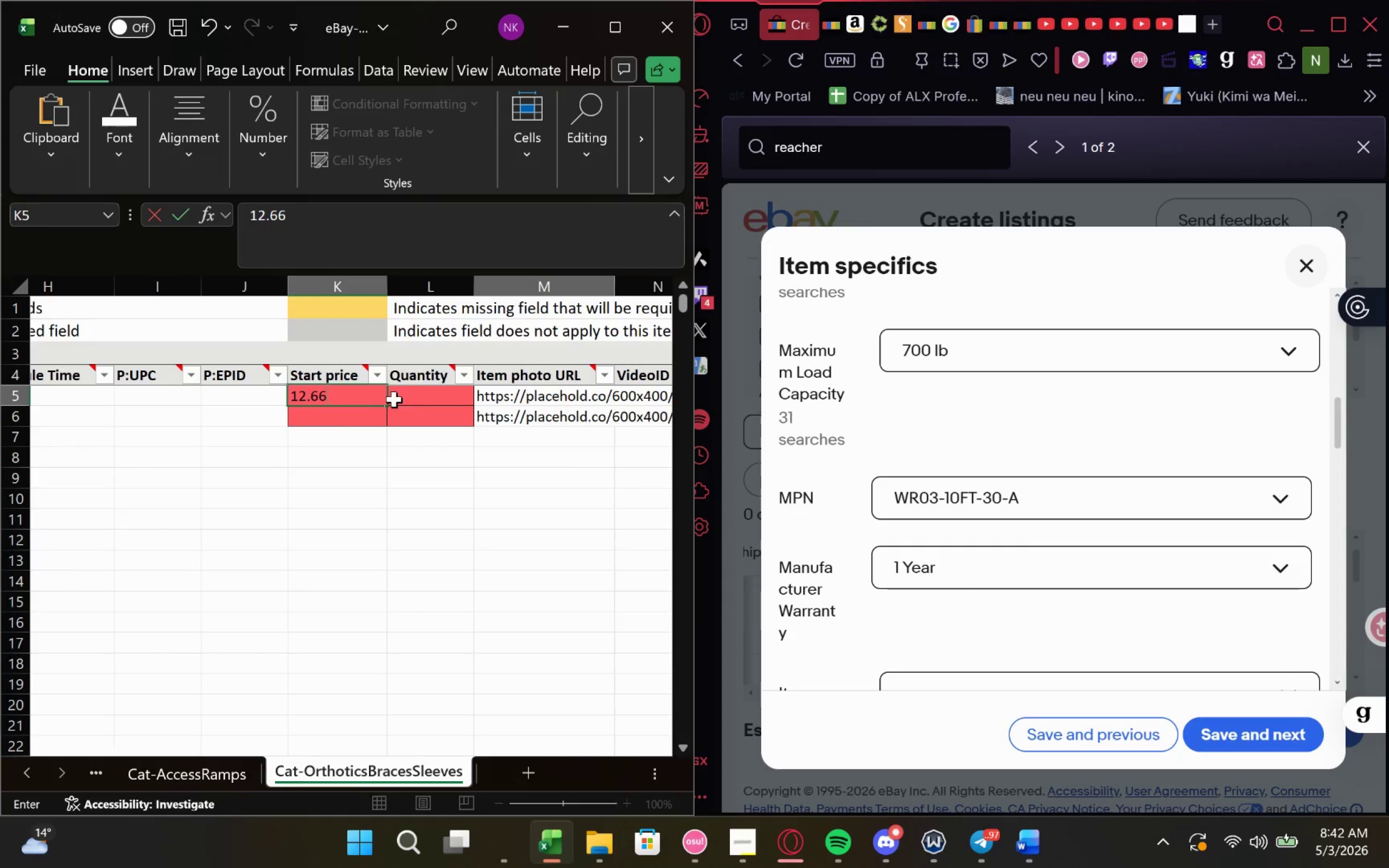 
left_click_drag(start_coordinate=[386, 406], to_coordinate=[377, 421])
 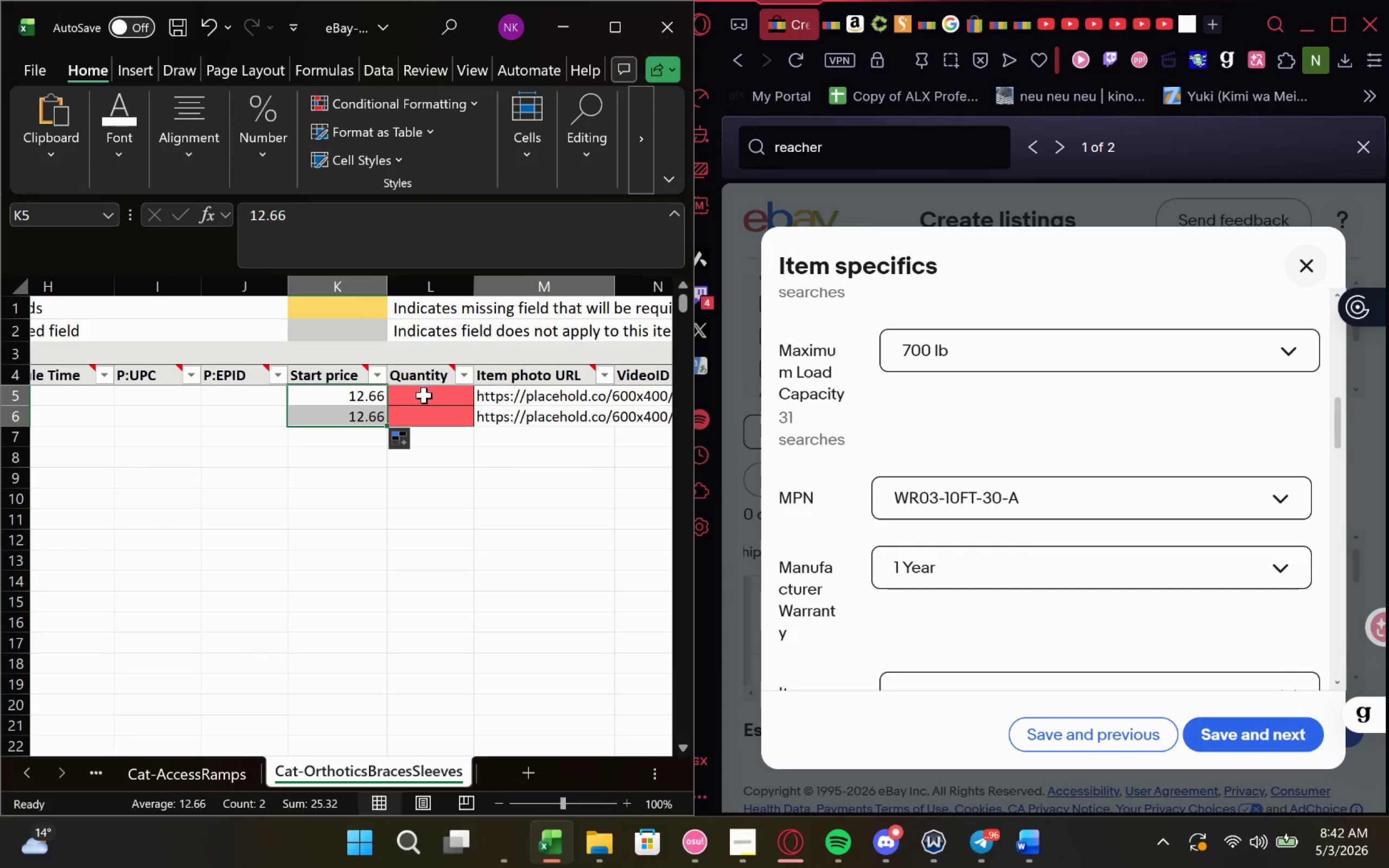 
double_click([424, 395])
 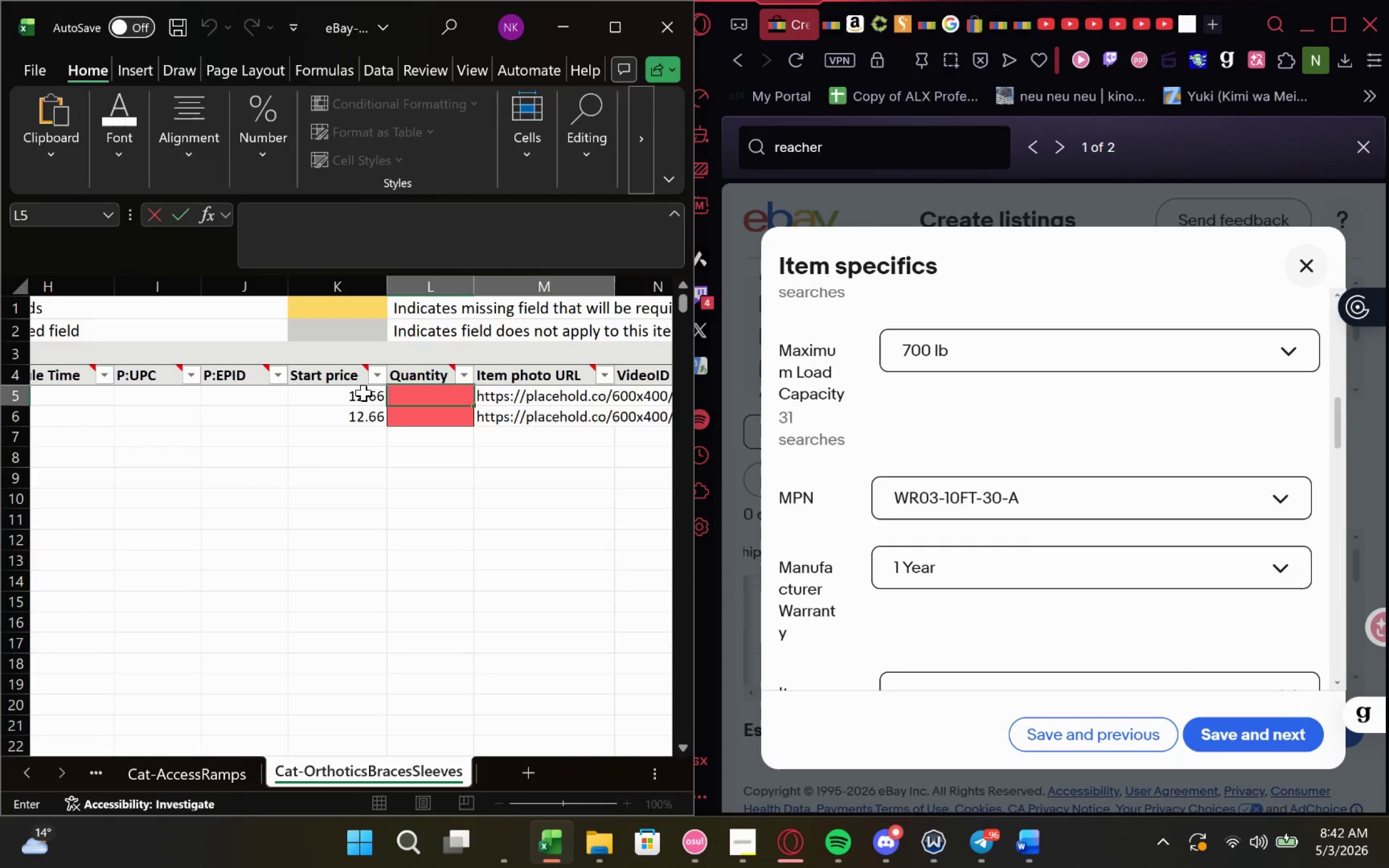 
key(1)
 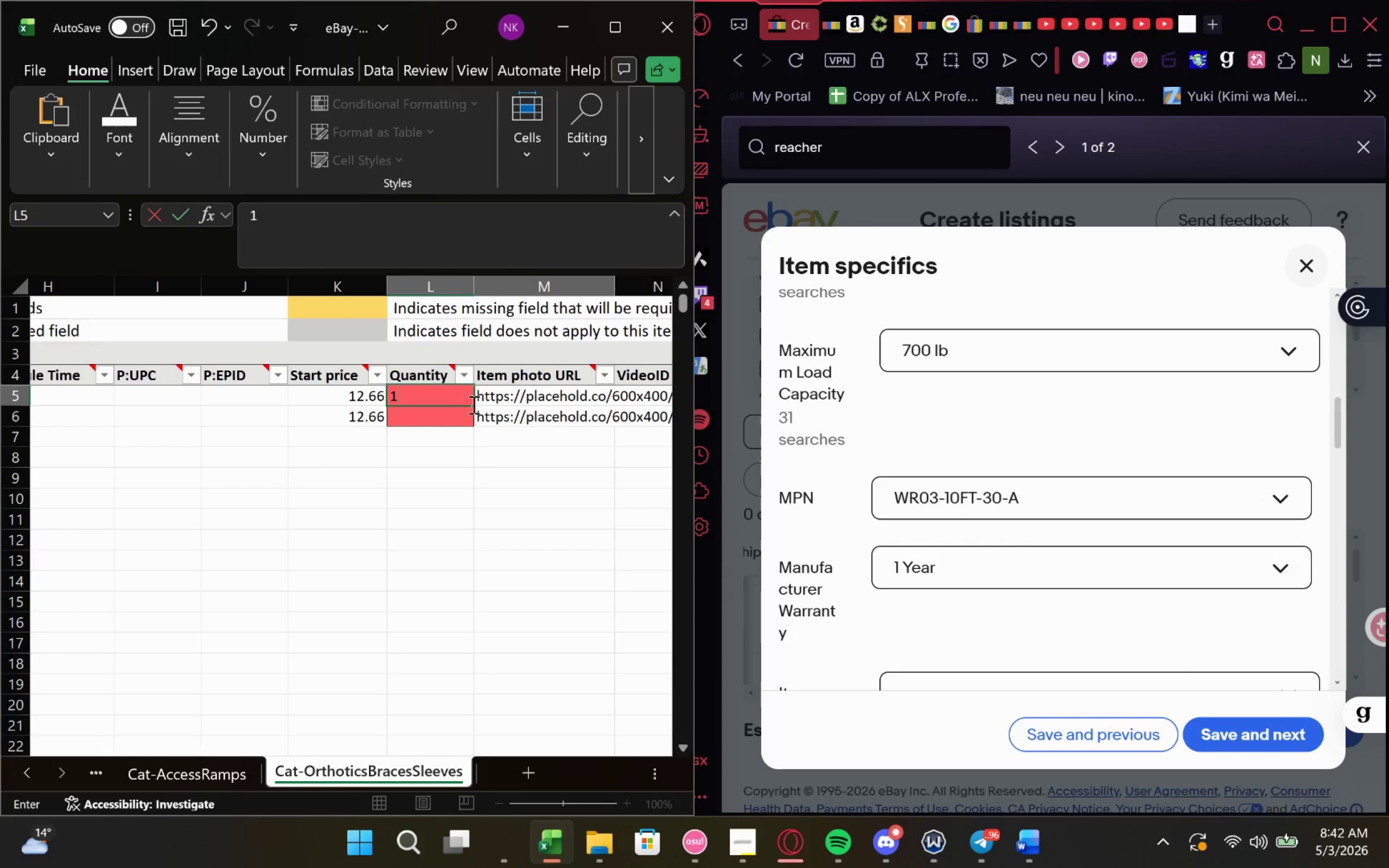 
left_click_drag(start_coordinate=[471, 406], to_coordinate=[471, 419])
 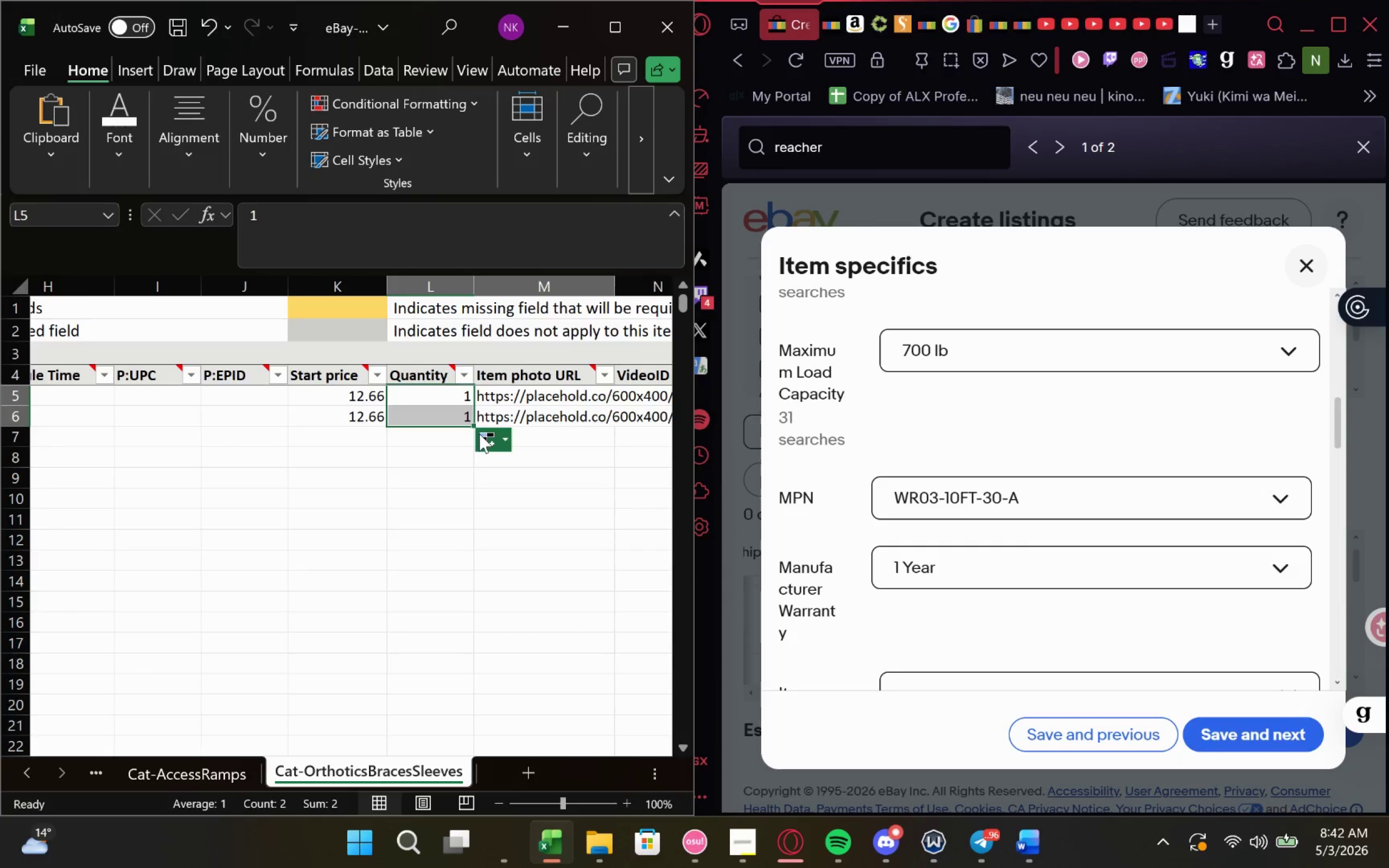 
scroll: coordinate [477, 423], scroll_direction: down, amount: 4.0
 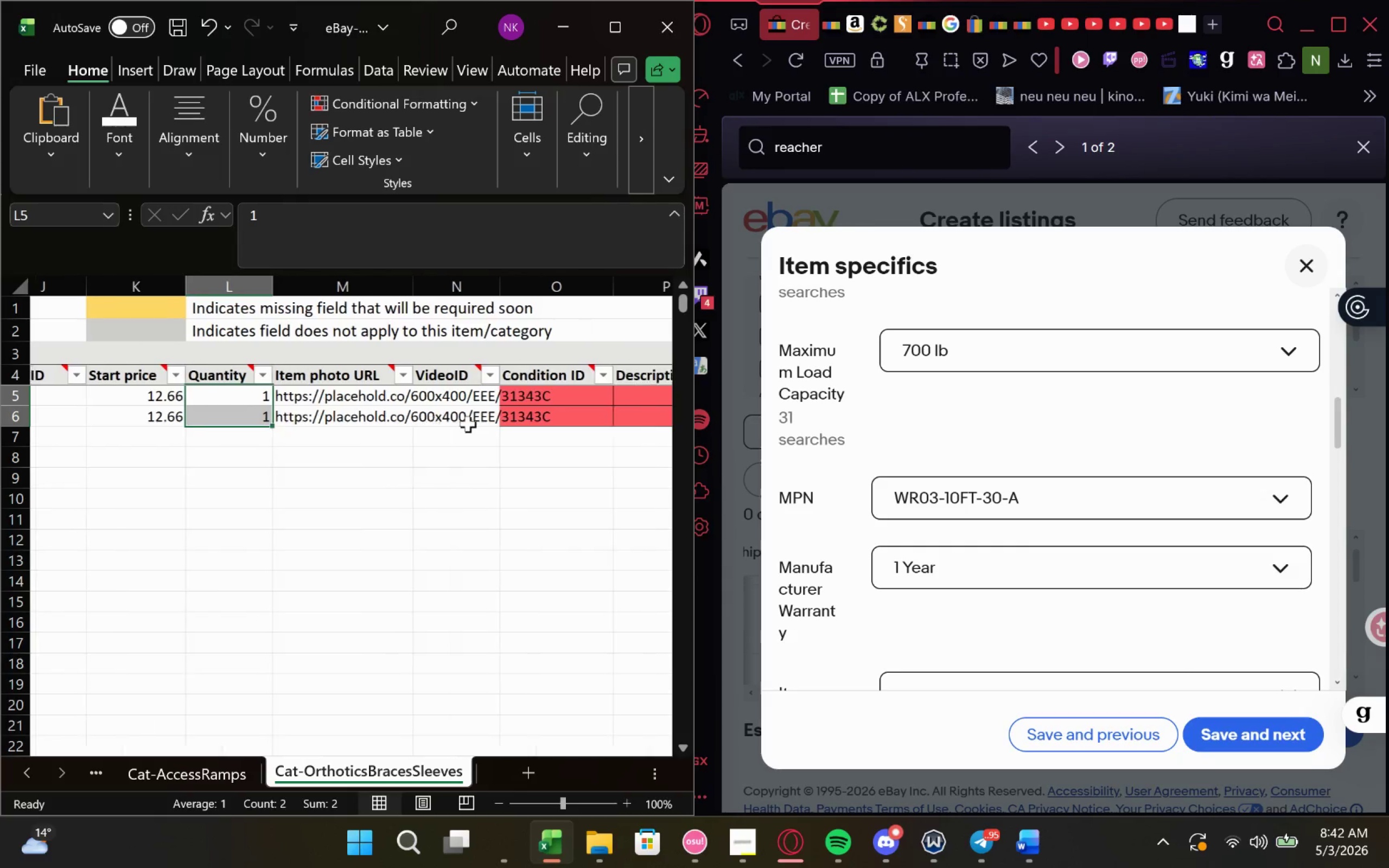 
left_click([545, 397])
 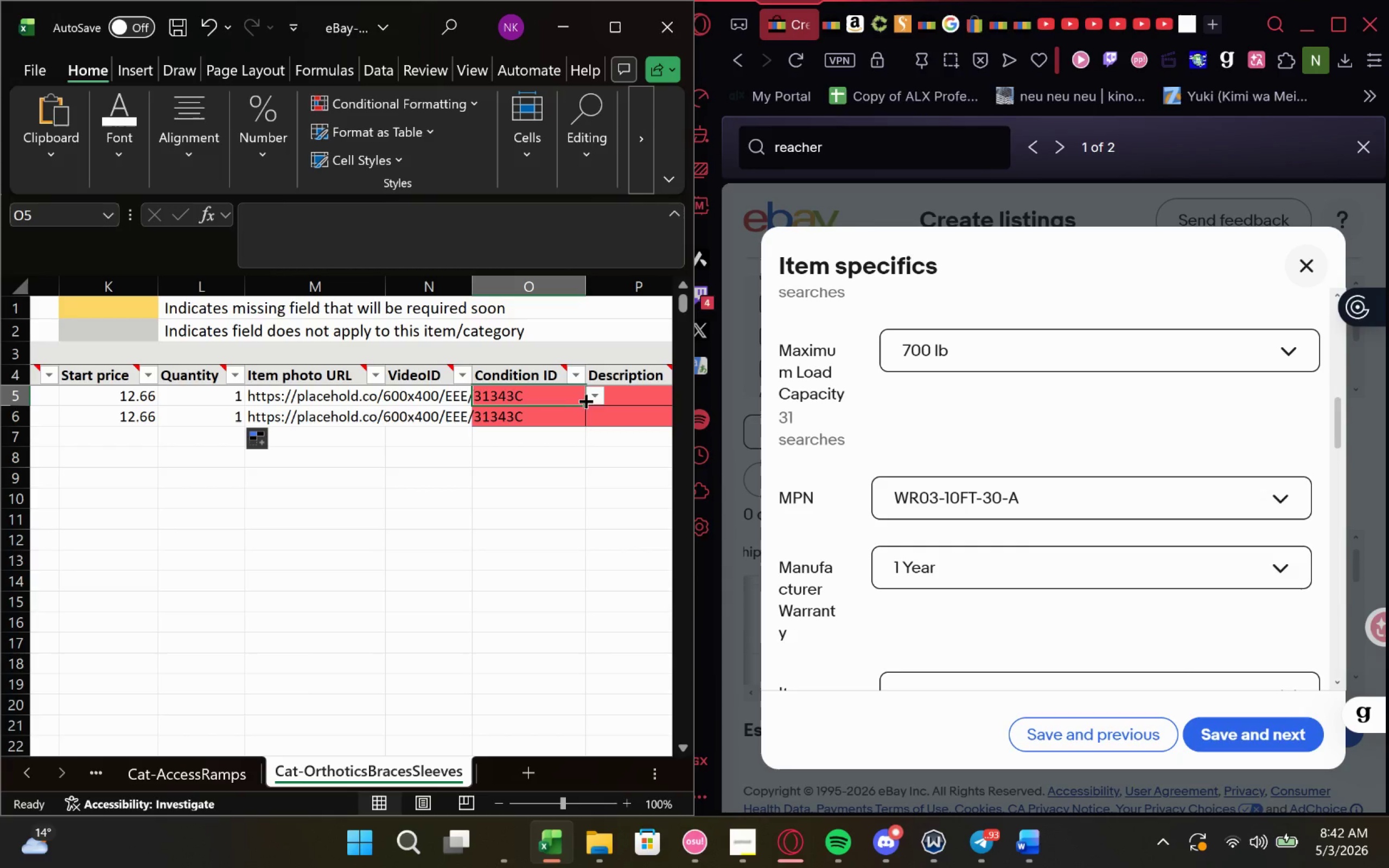 
left_click([594, 398])
 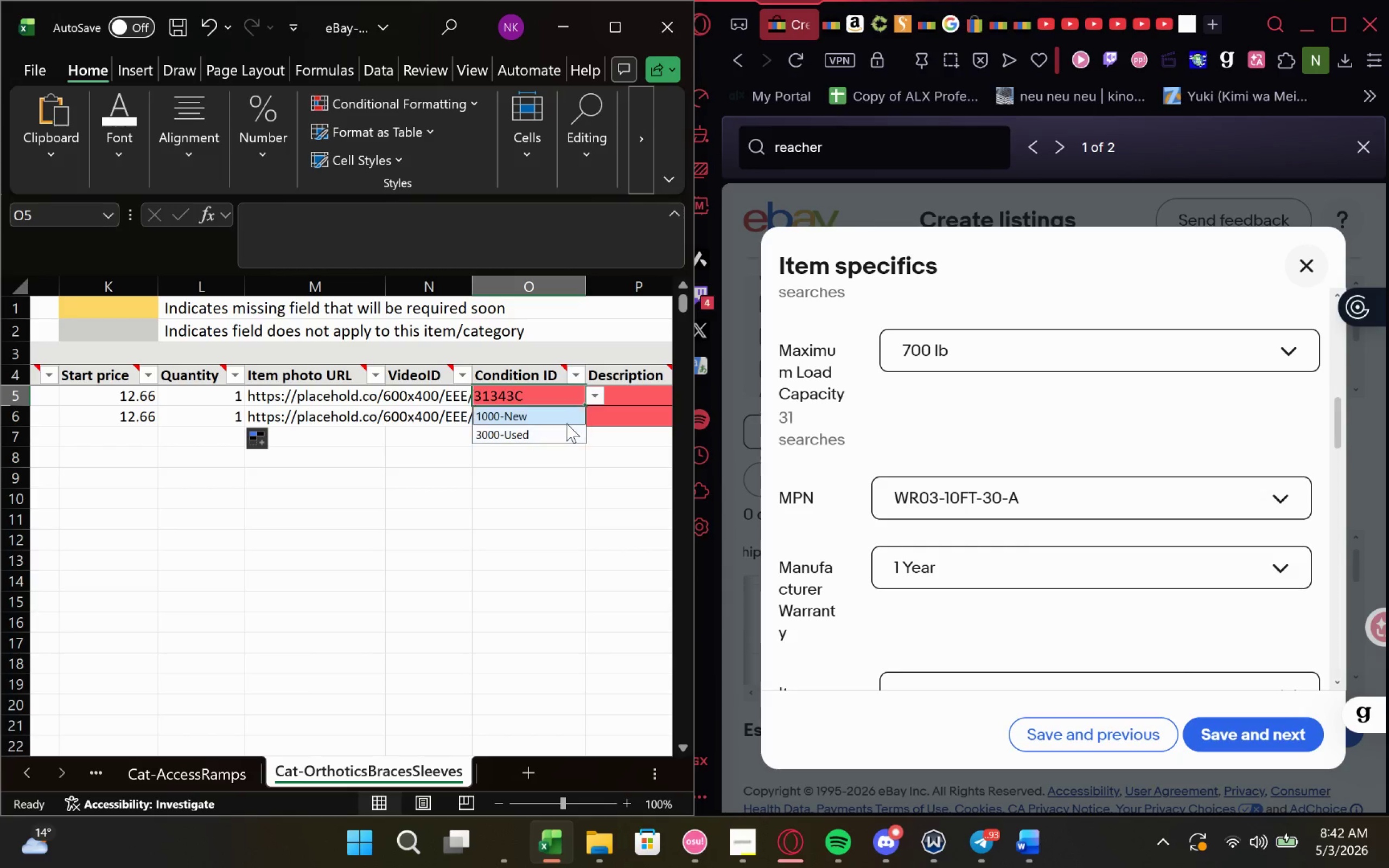 
left_click([566, 421])
 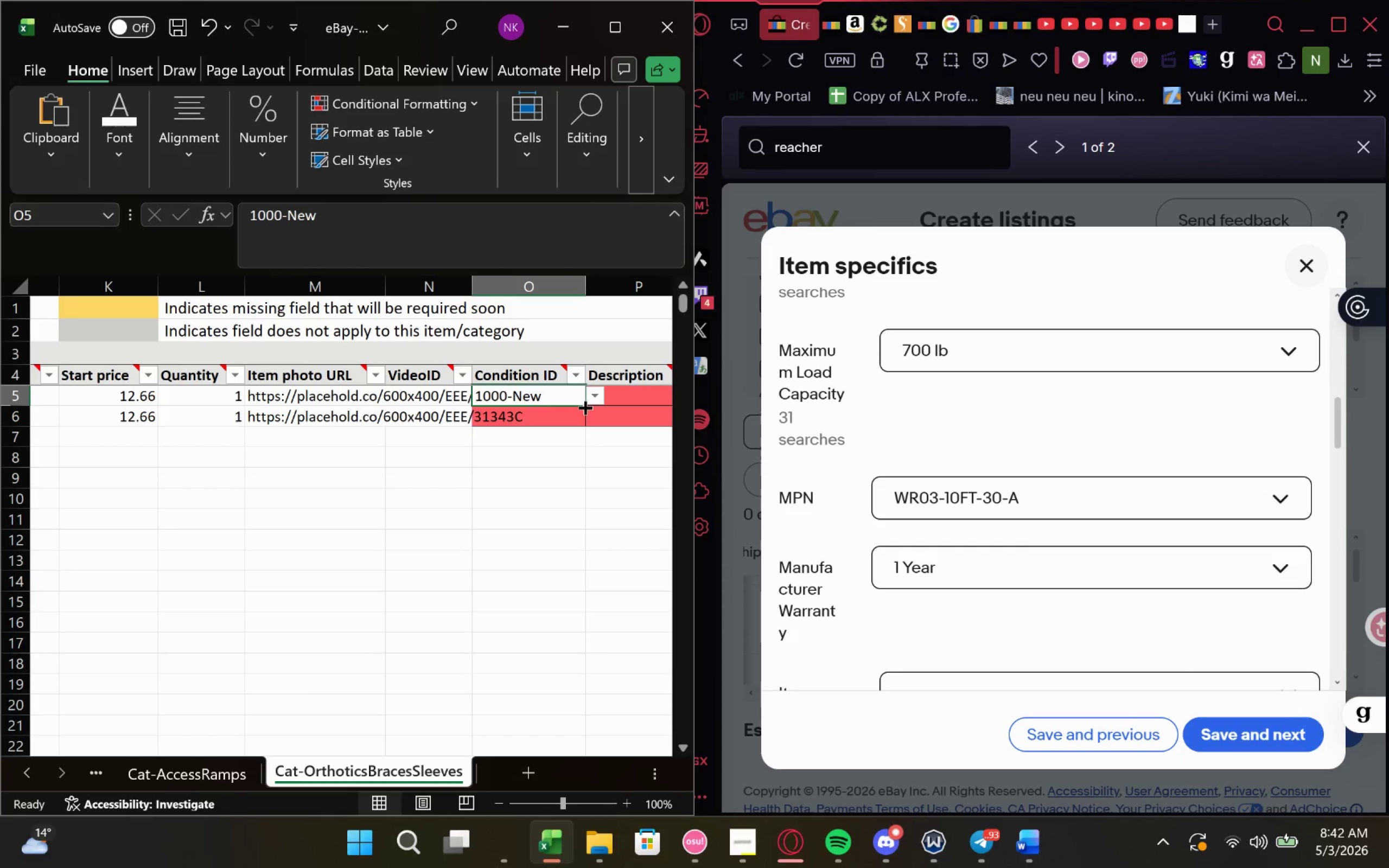 
left_click_drag(start_coordinate=[584, 406], to_coordinate=[583, 428])
 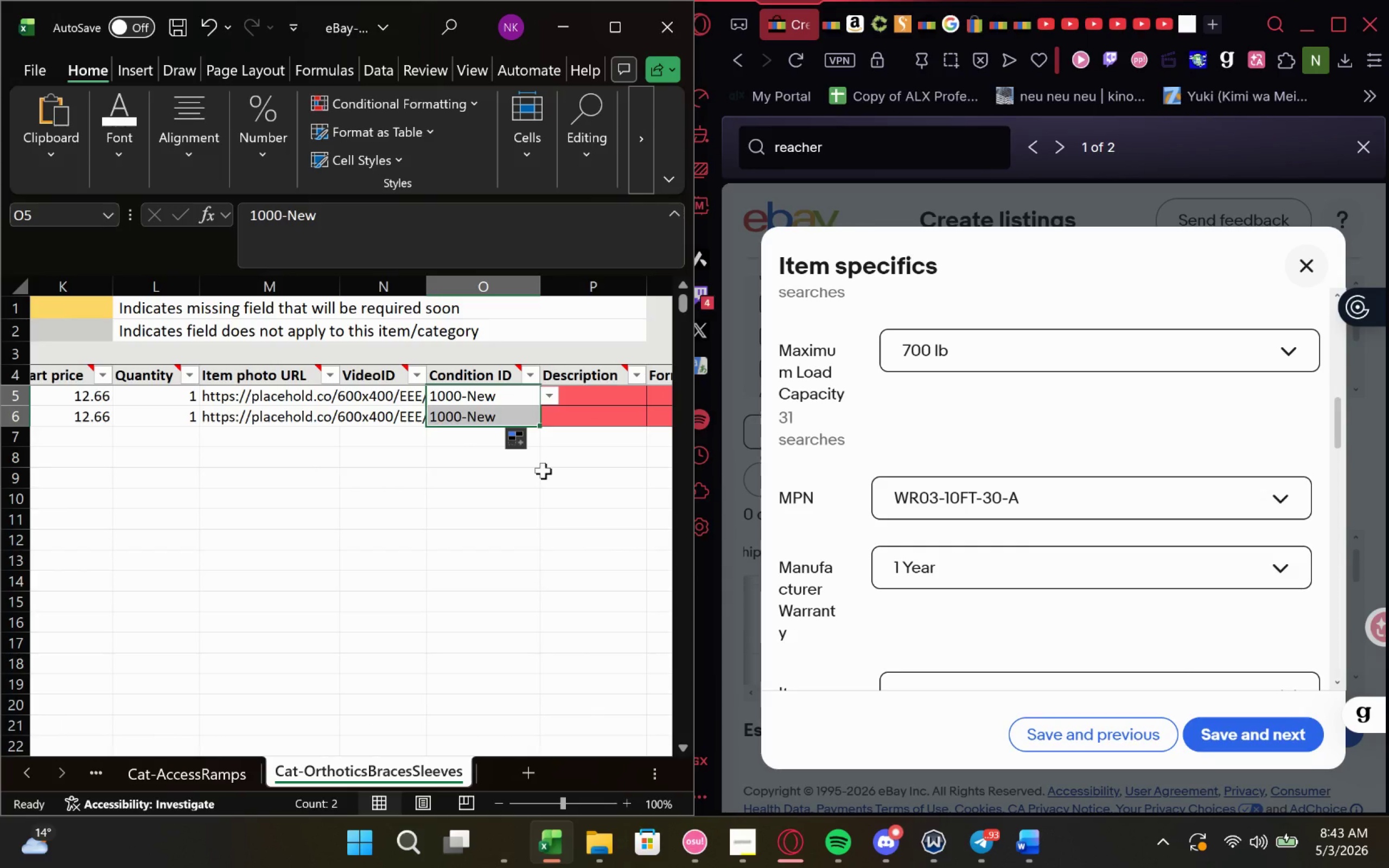 
wait(10.54)
 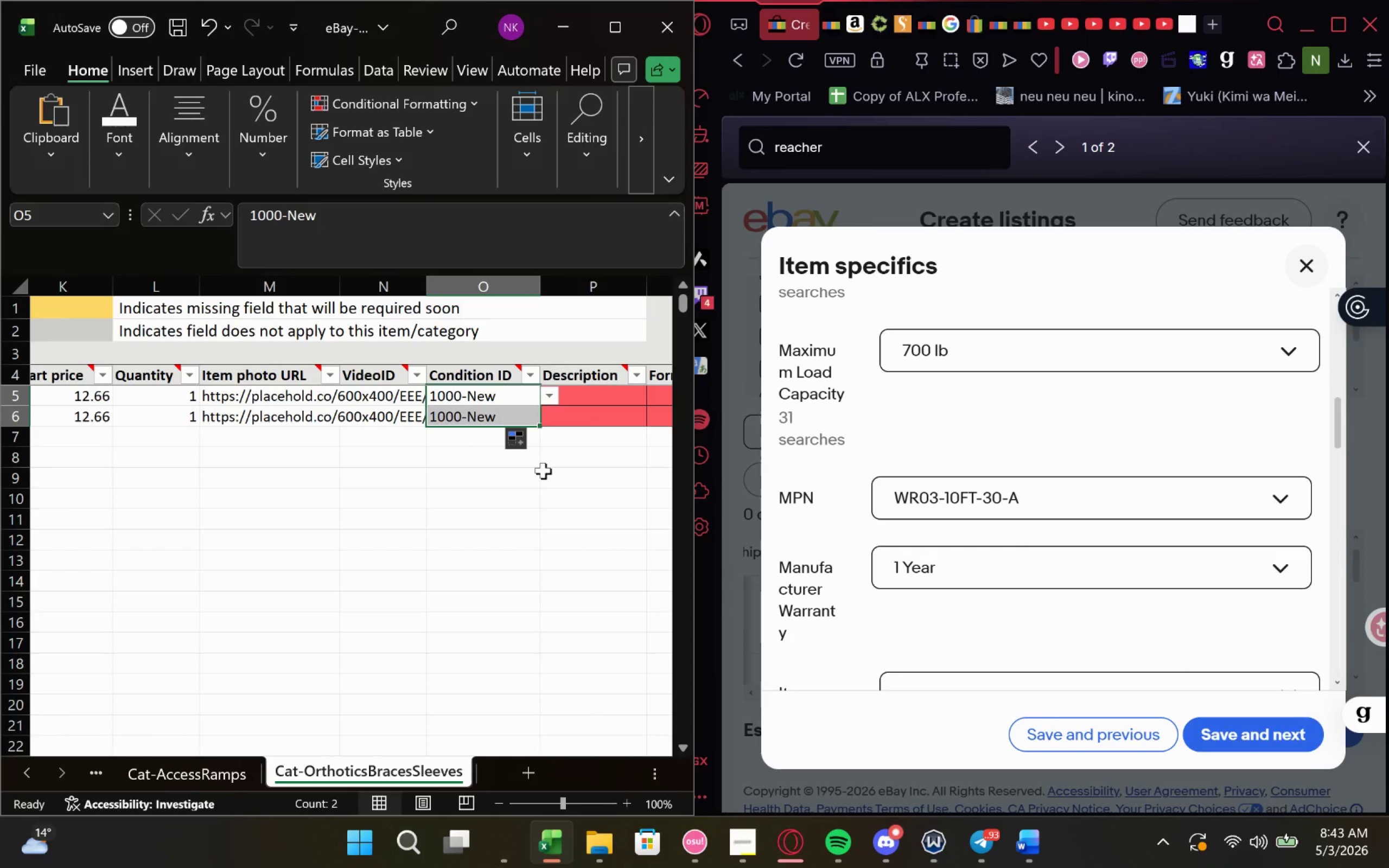 
left_click([569, 397])
 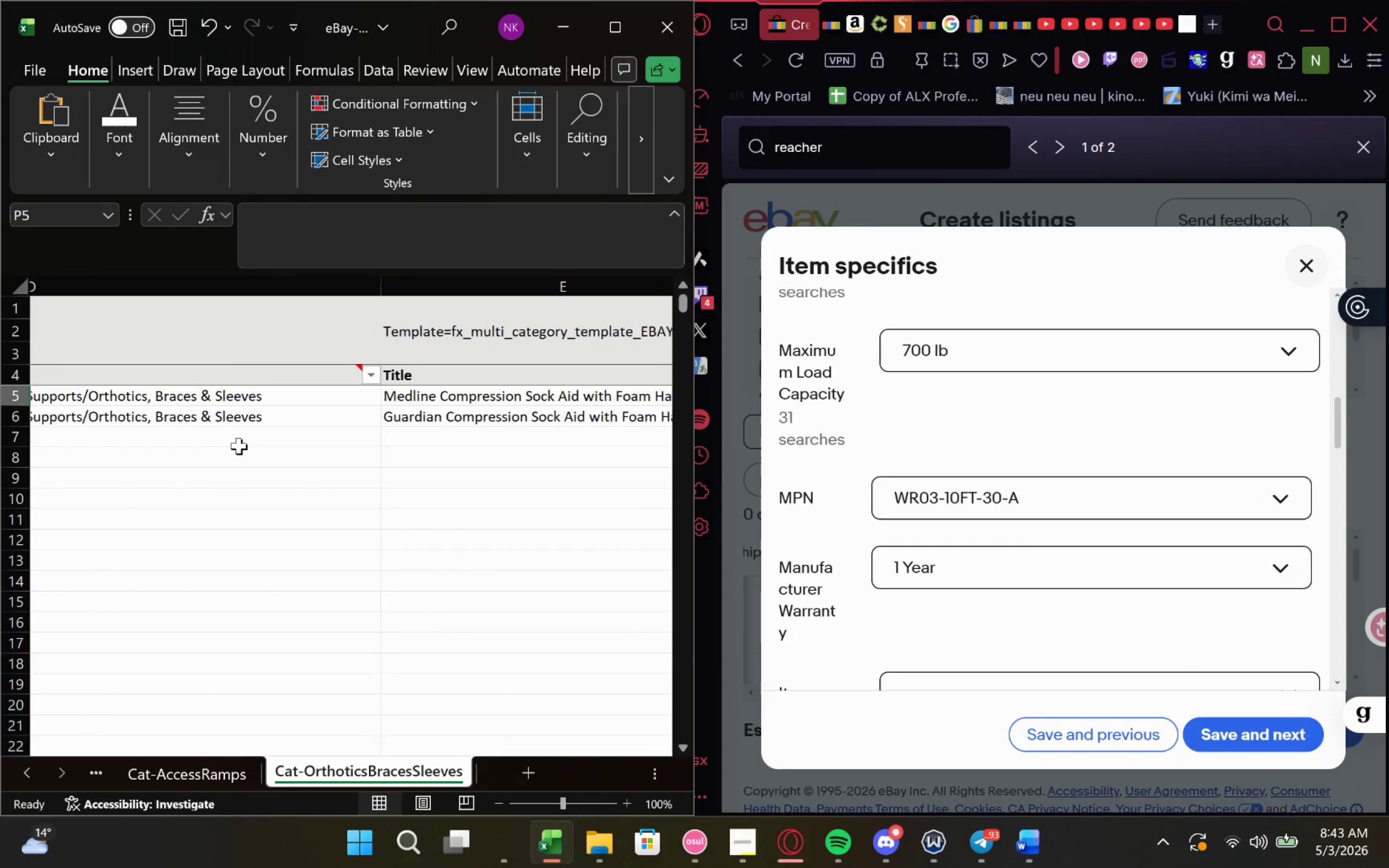 
left_click_drag(start_coordinate=[407, 396], to_coordinate=[414, 423])
 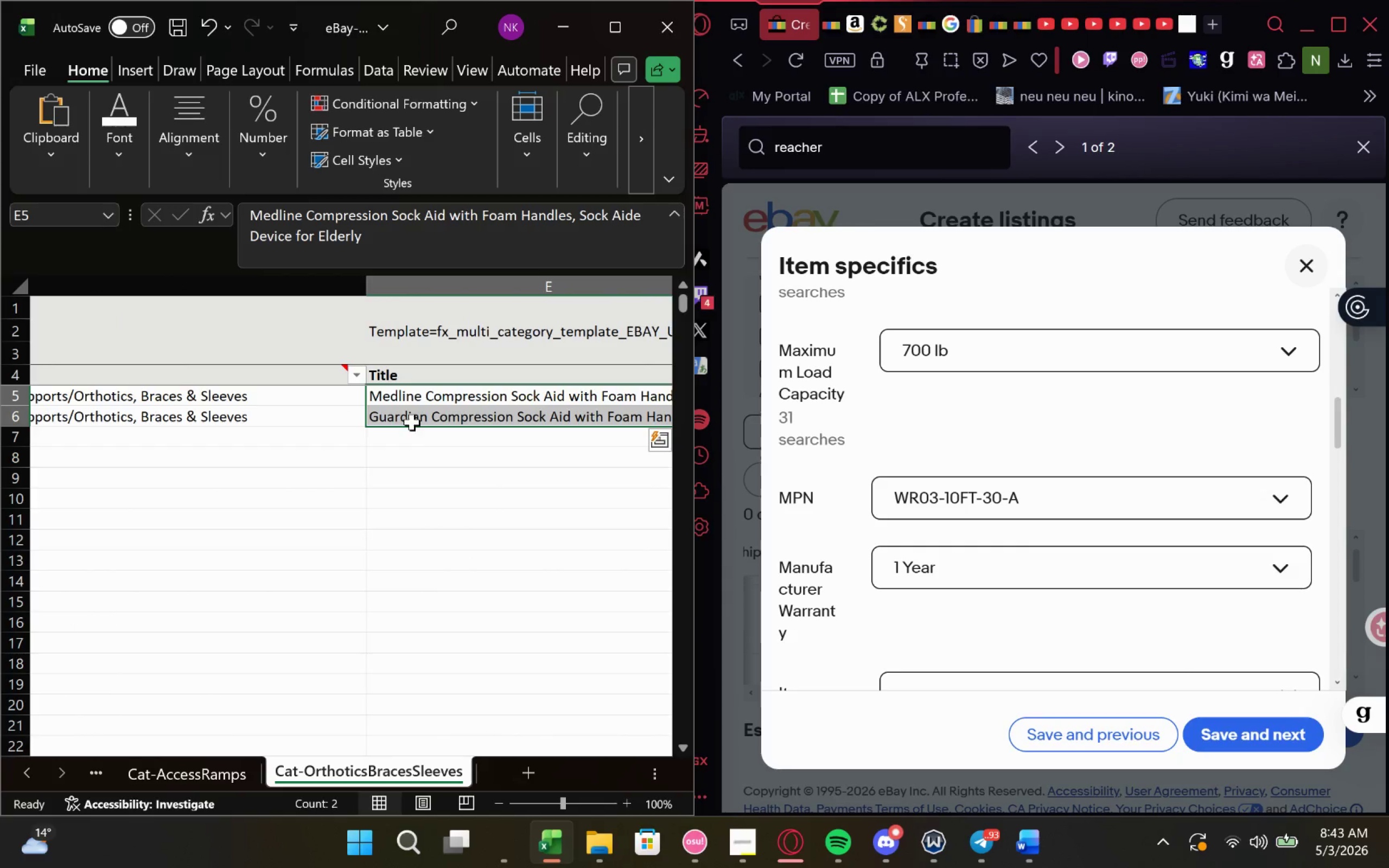 
key(Control+C)
 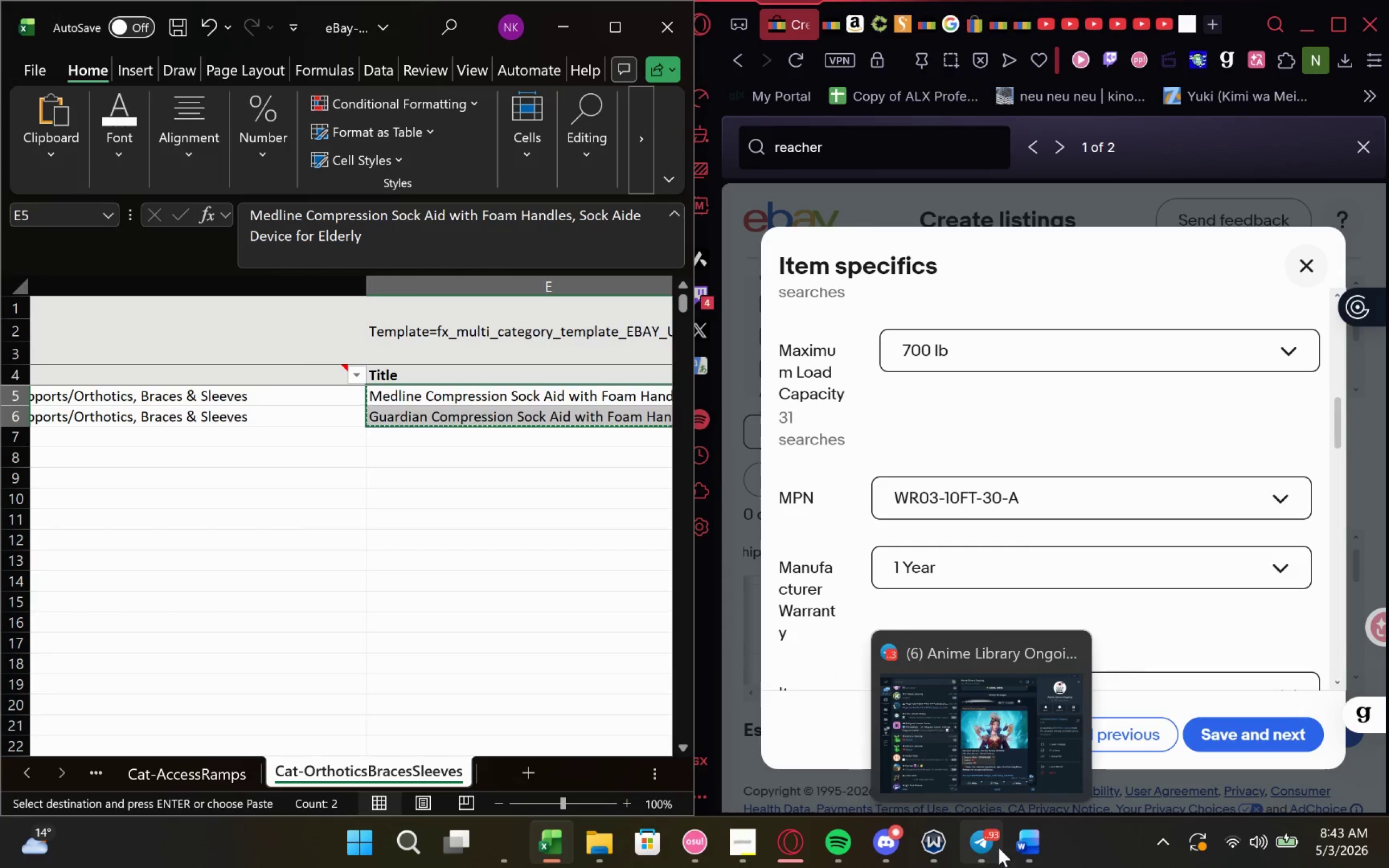 
left_click([1013, 849])
 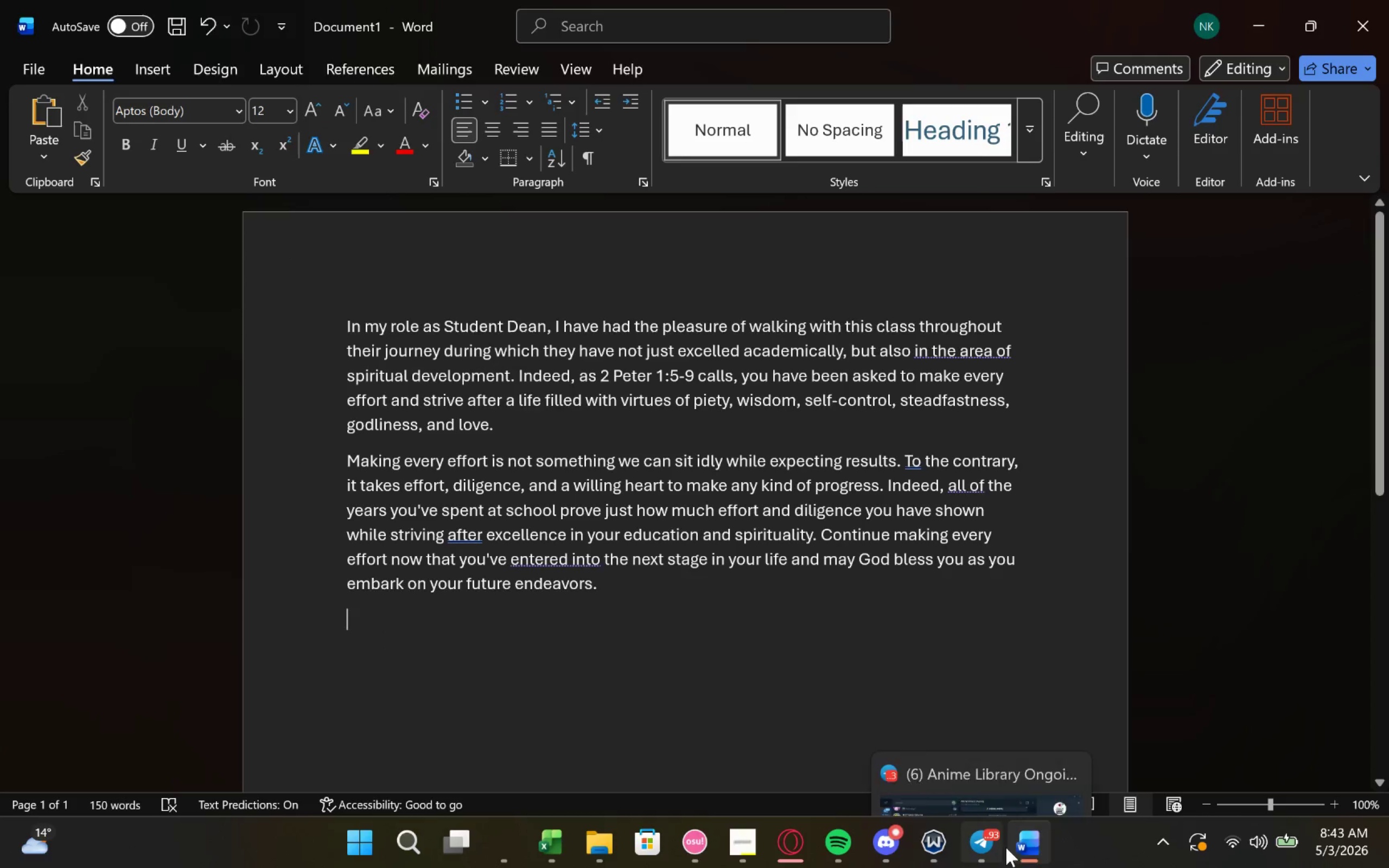 
left_click([1026, 848])
 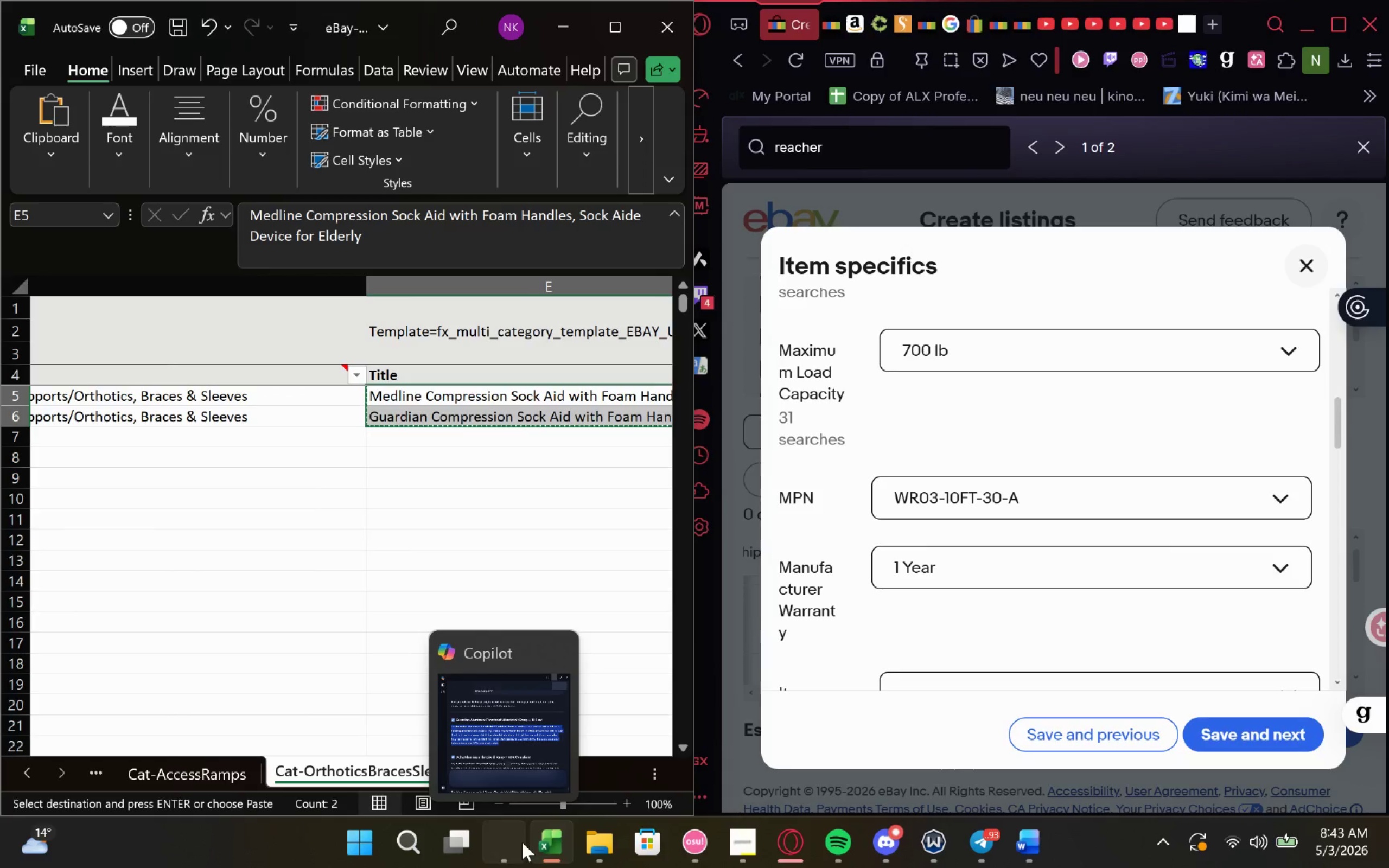 
left_click([766, 682])
 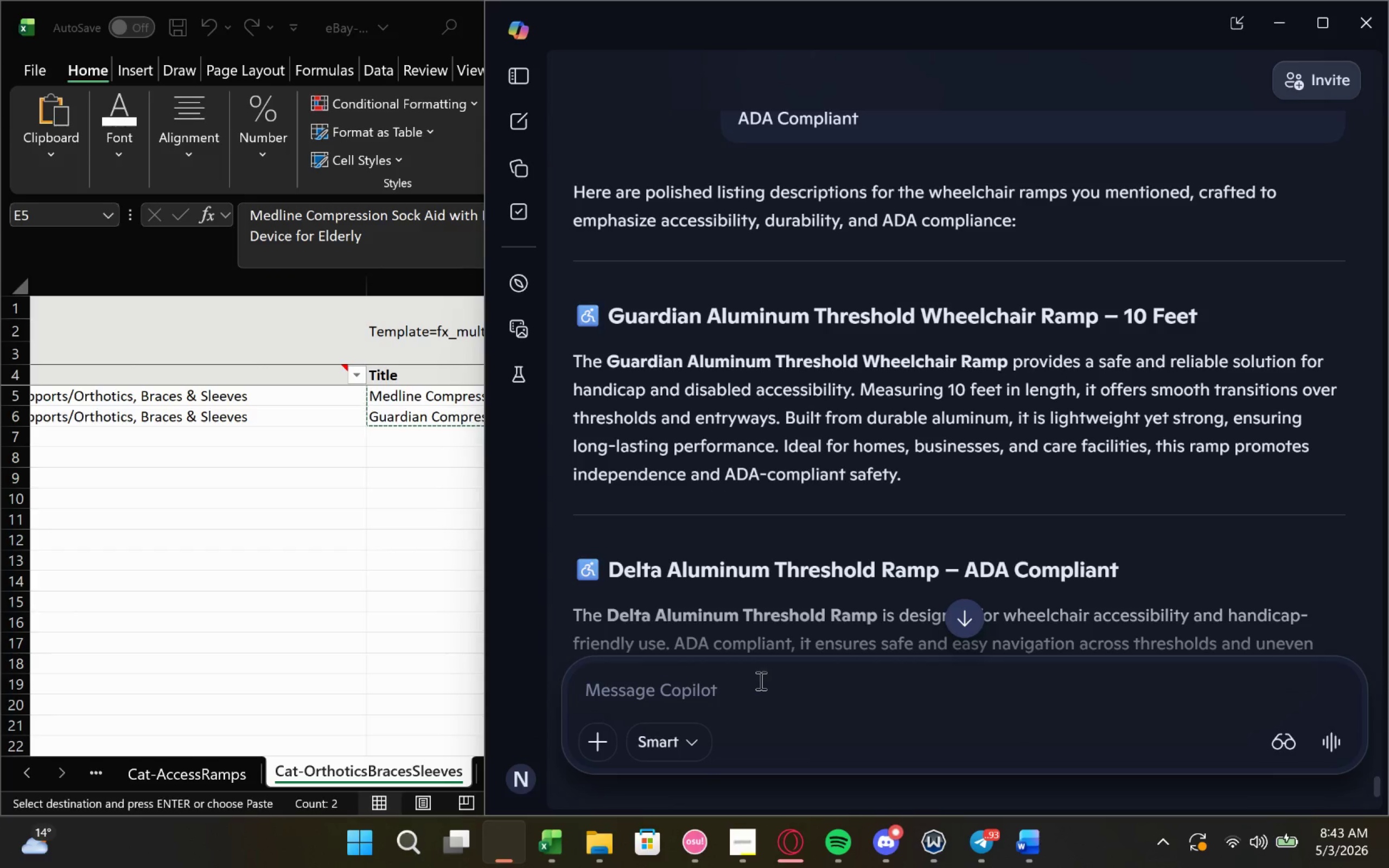 
hold_key(key=ControlLeft, duration=0.49)